 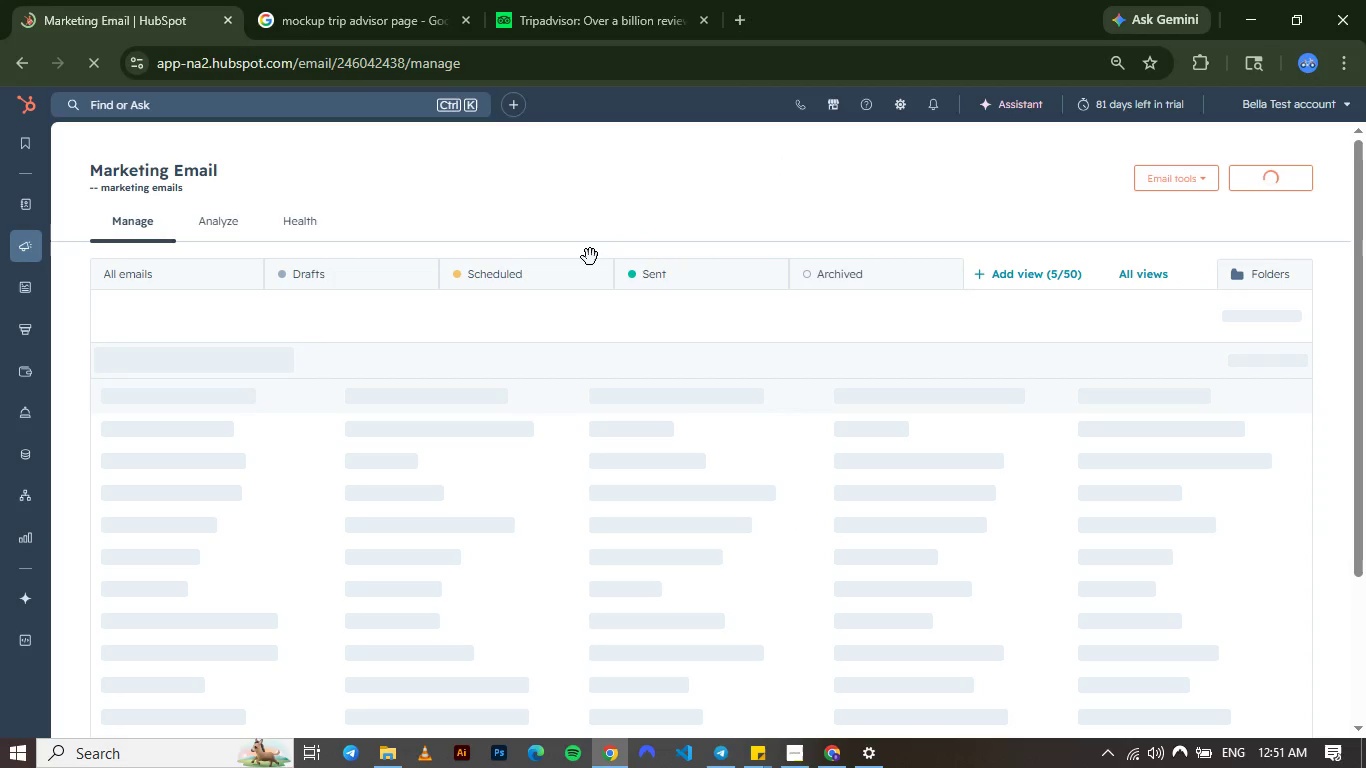 
left_click([1251, 186])
 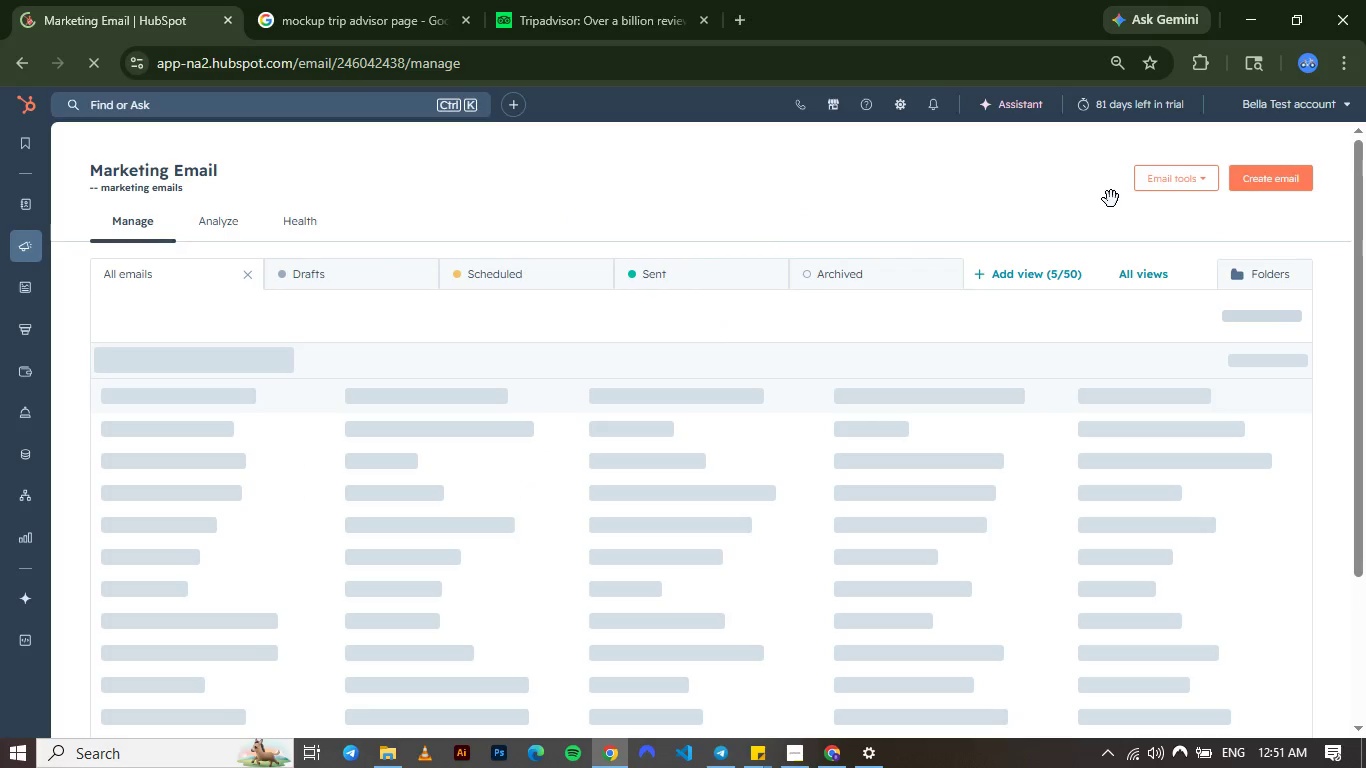 
left_click([1265, 181])
 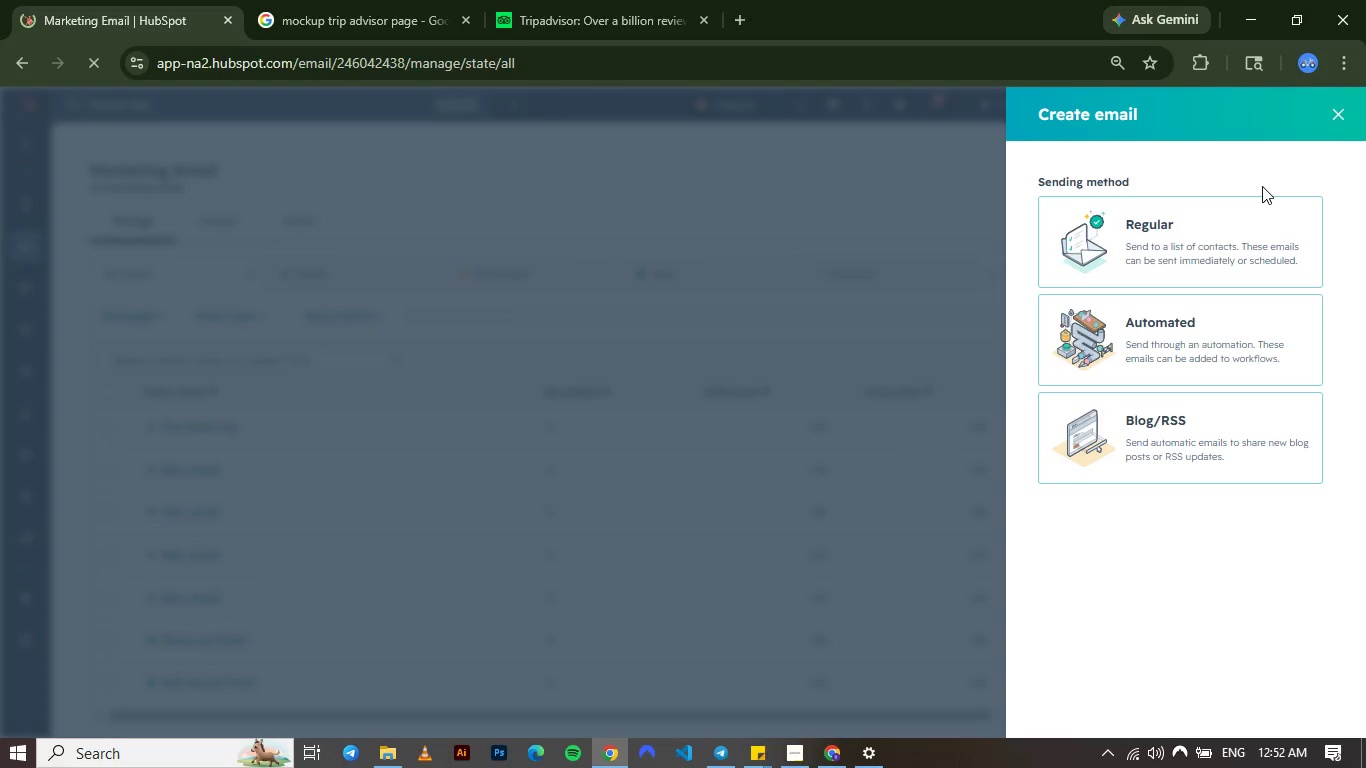 
wait(7.75)
 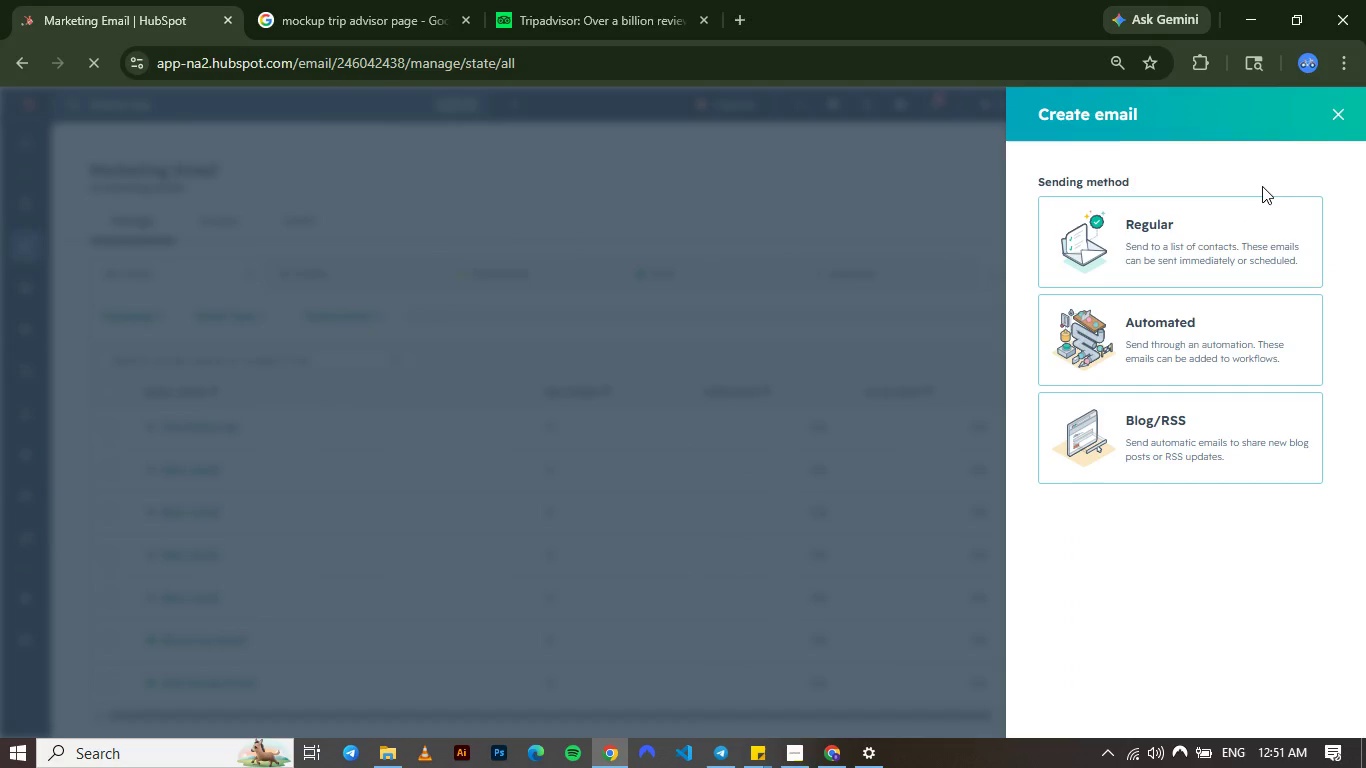 
left_click([1174, 228])
 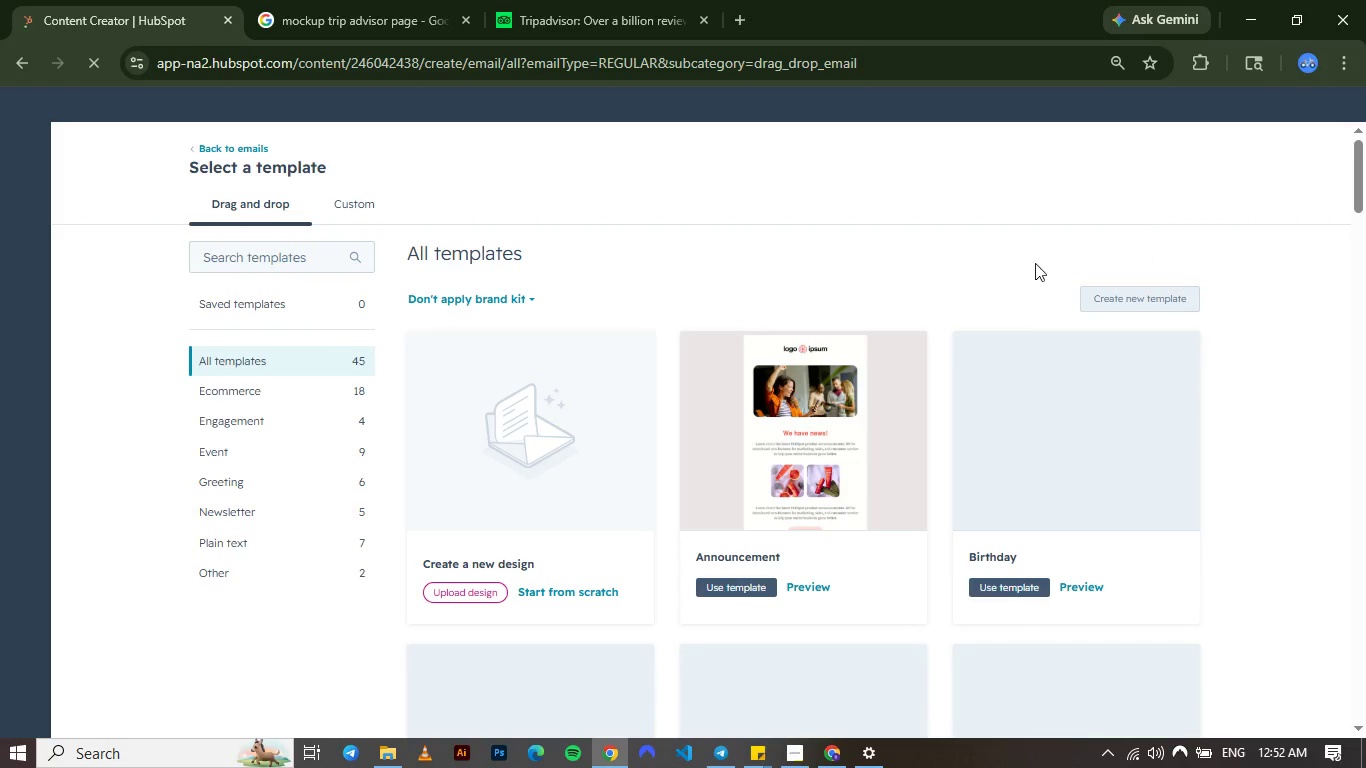 
wait(13.06)
 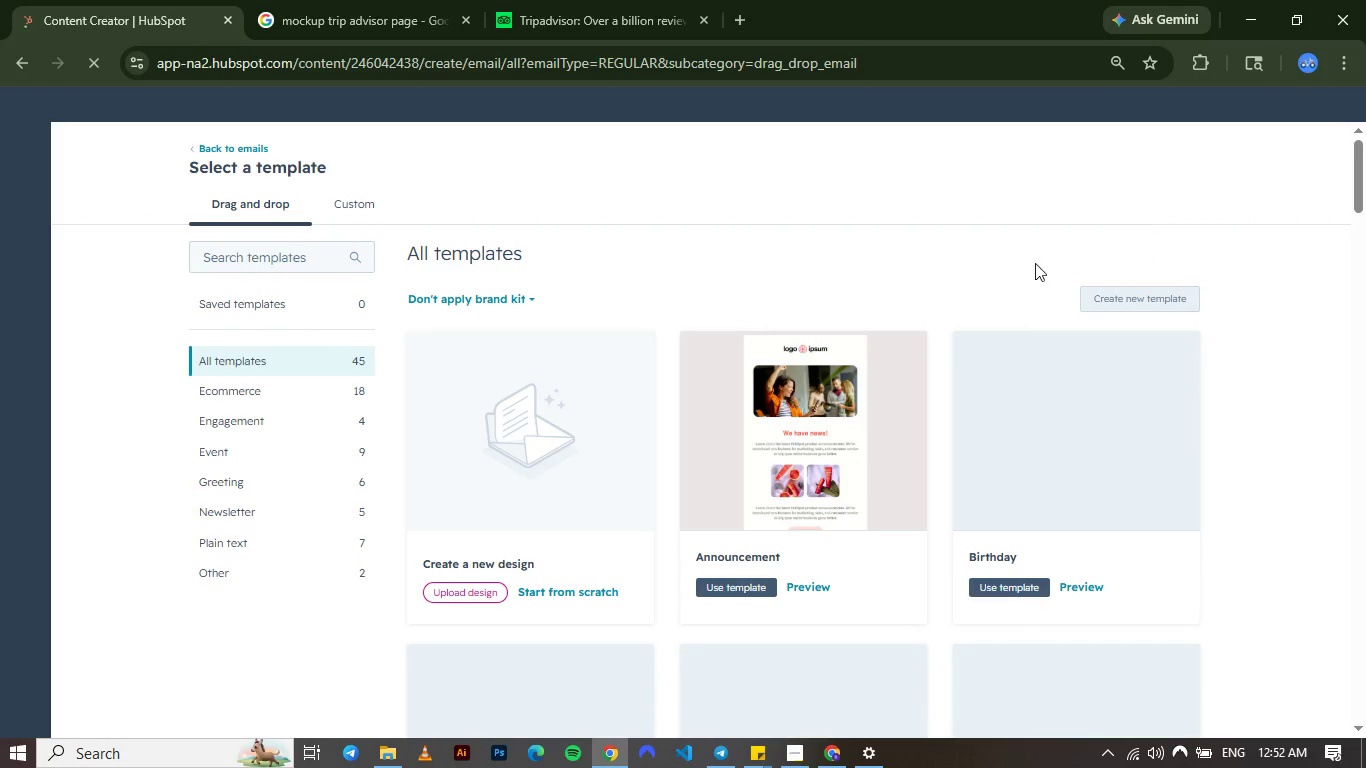 
left_click([579, 585])
 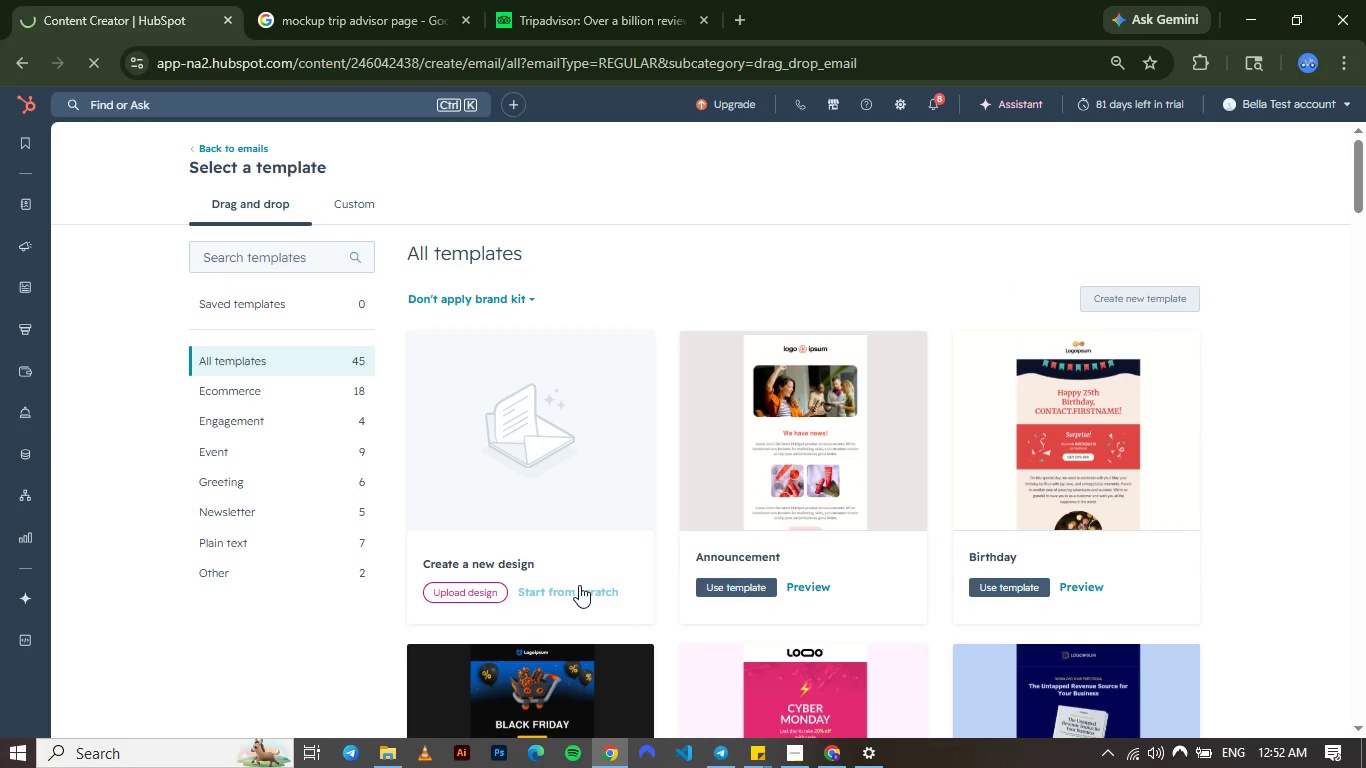 
left_click([579, 585])
 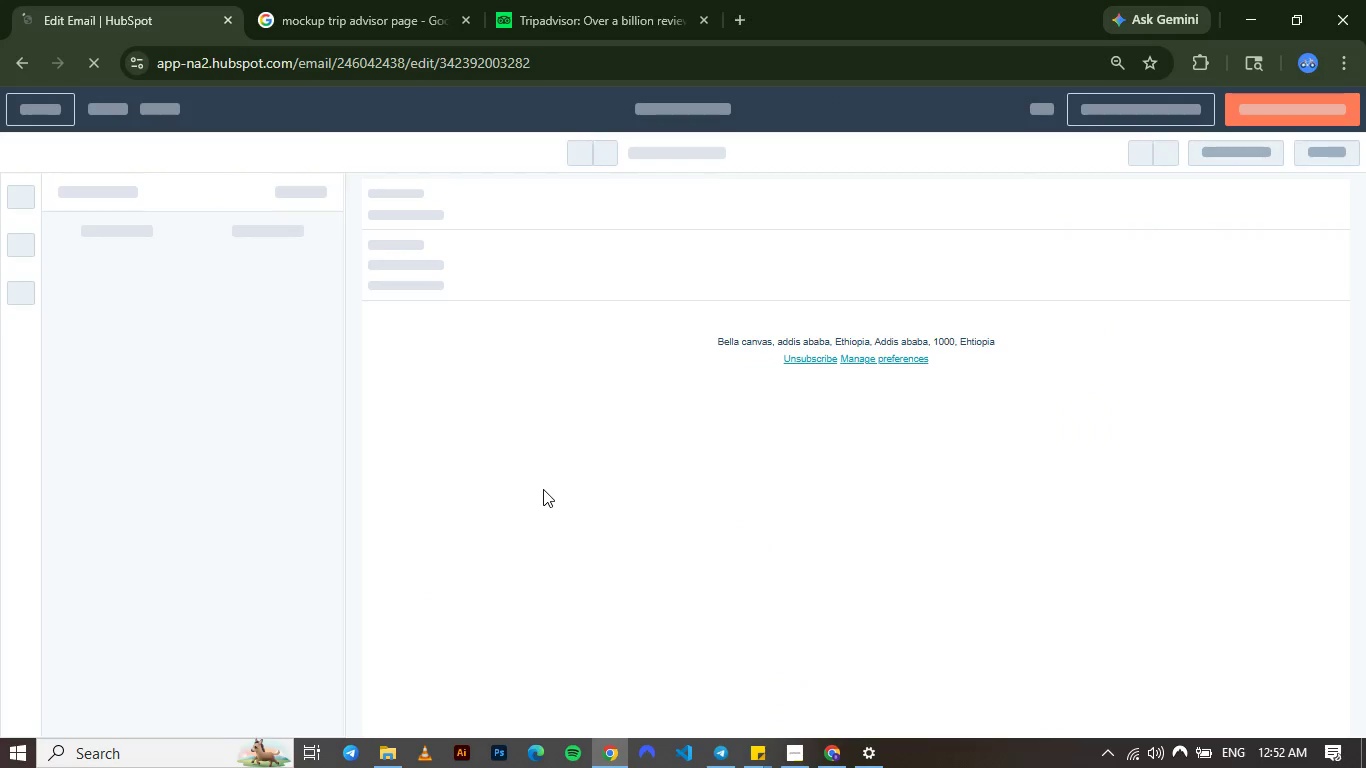 
wait(13.24)
 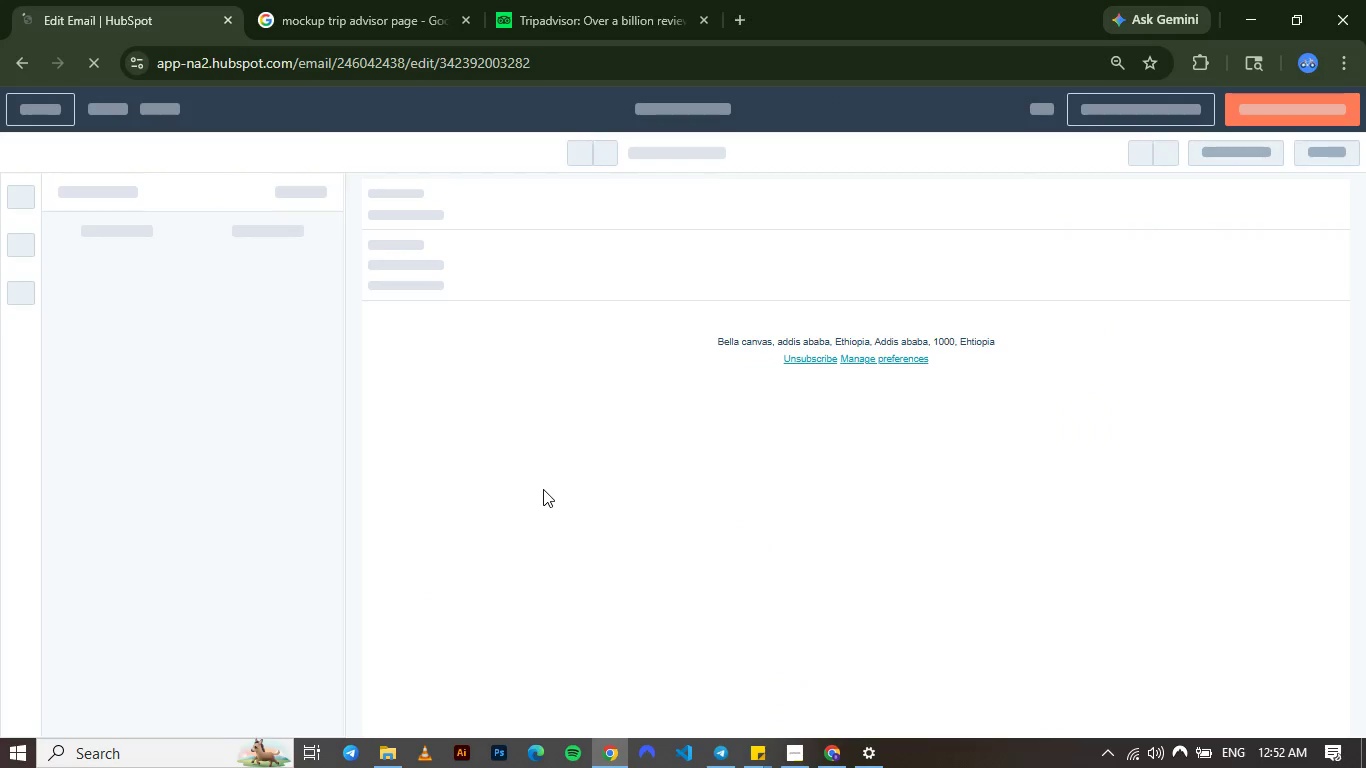 
left_click([675, 303])
 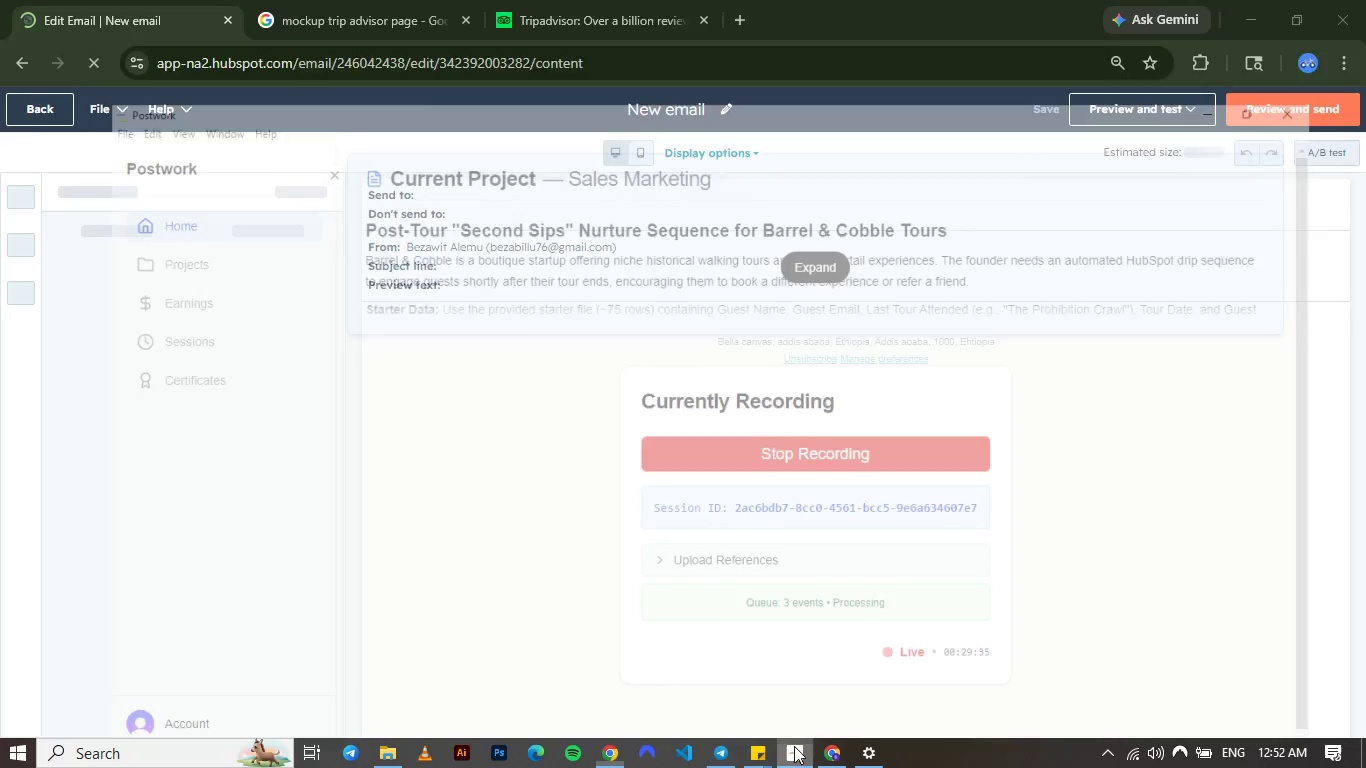 
left_click([794, 746])
 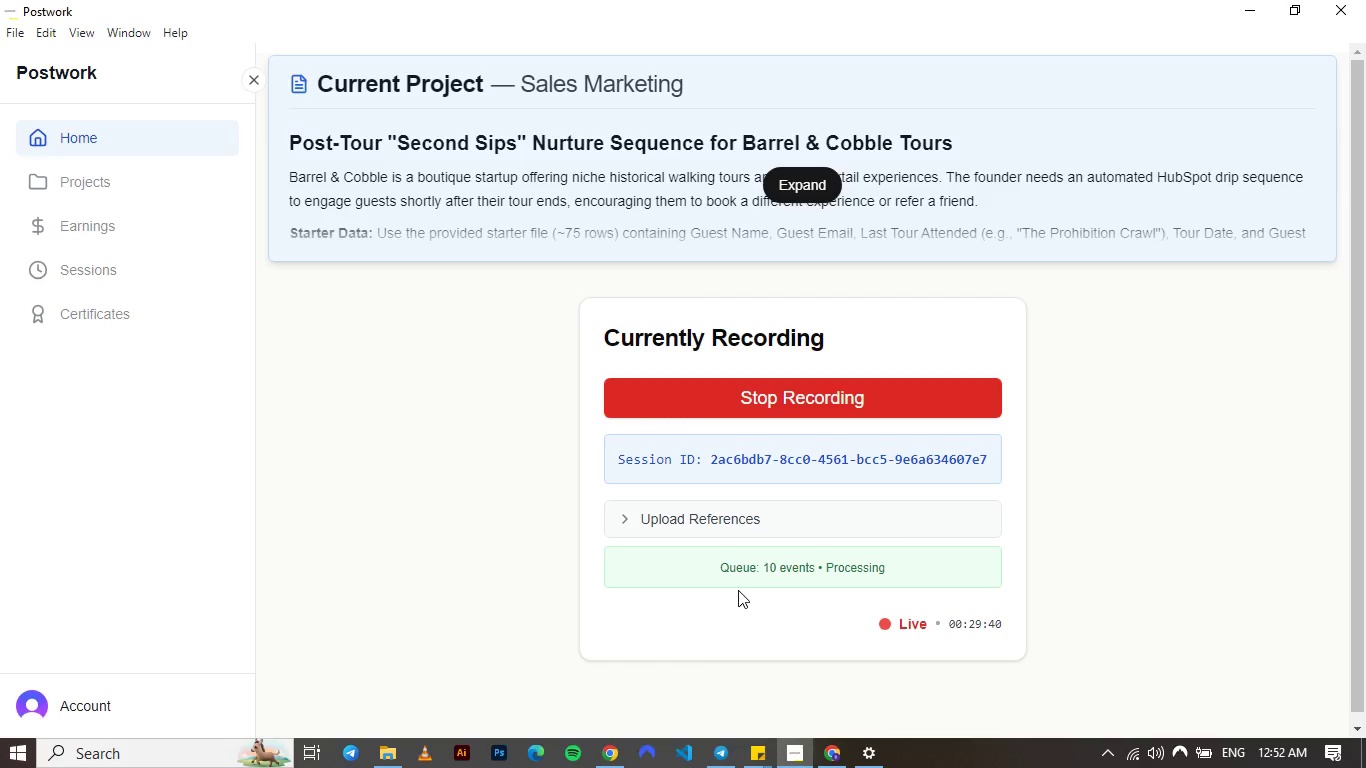 
wait(10.35)
 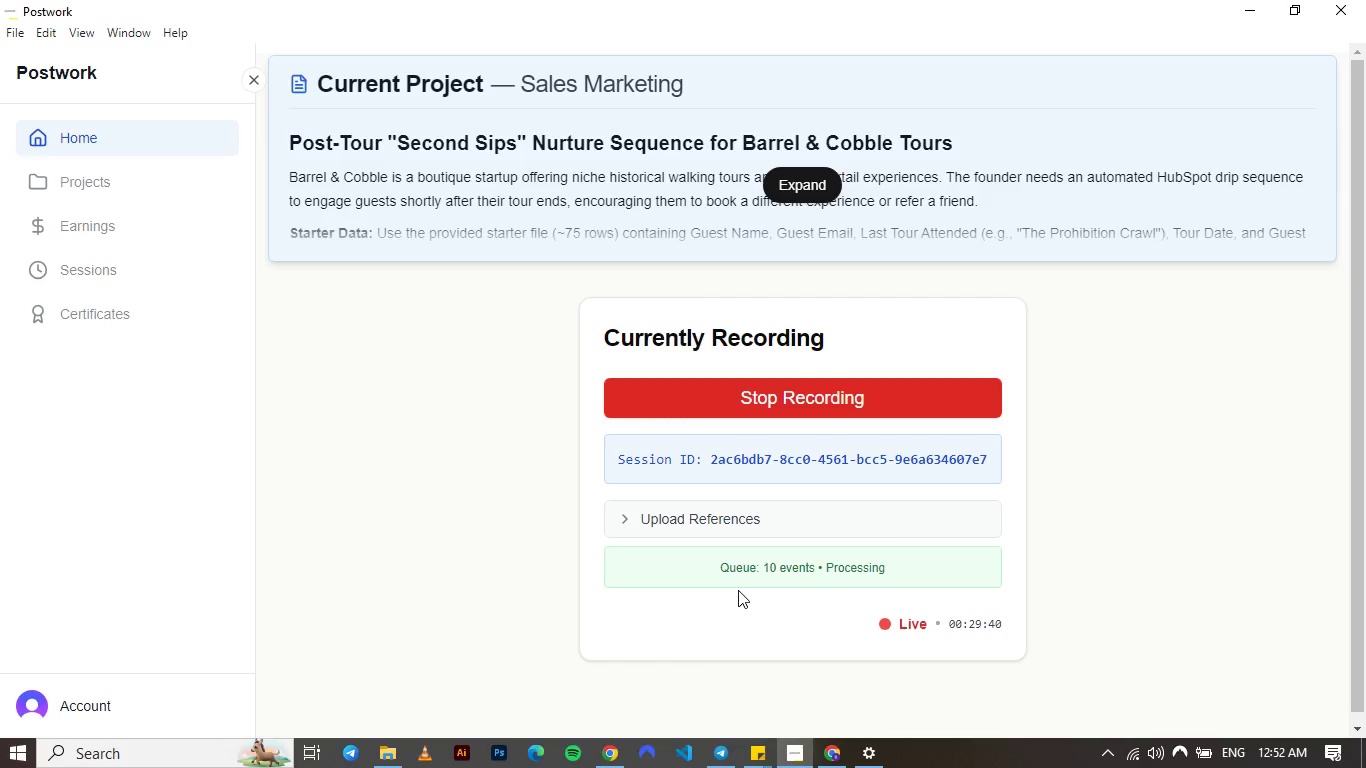 
mouse_move([723, 69])
 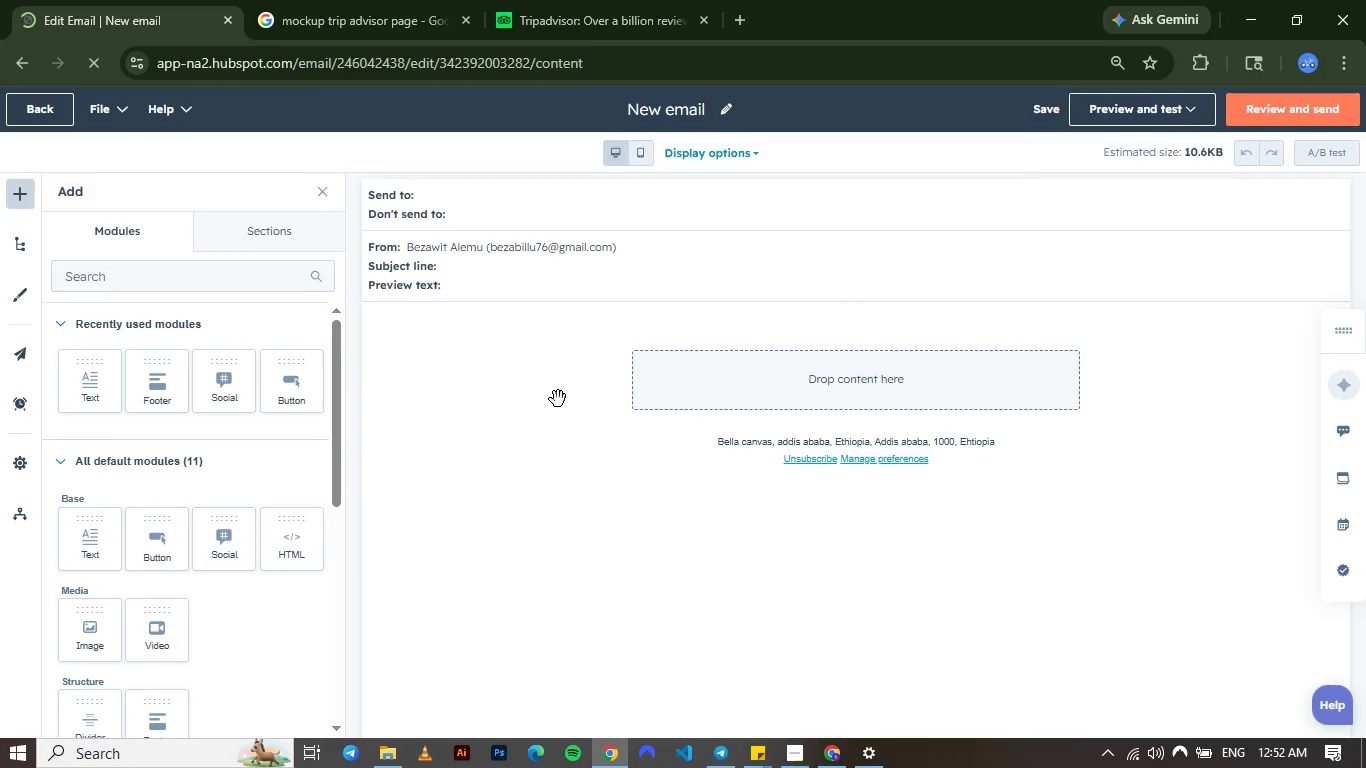 
left_click([558, 399])
 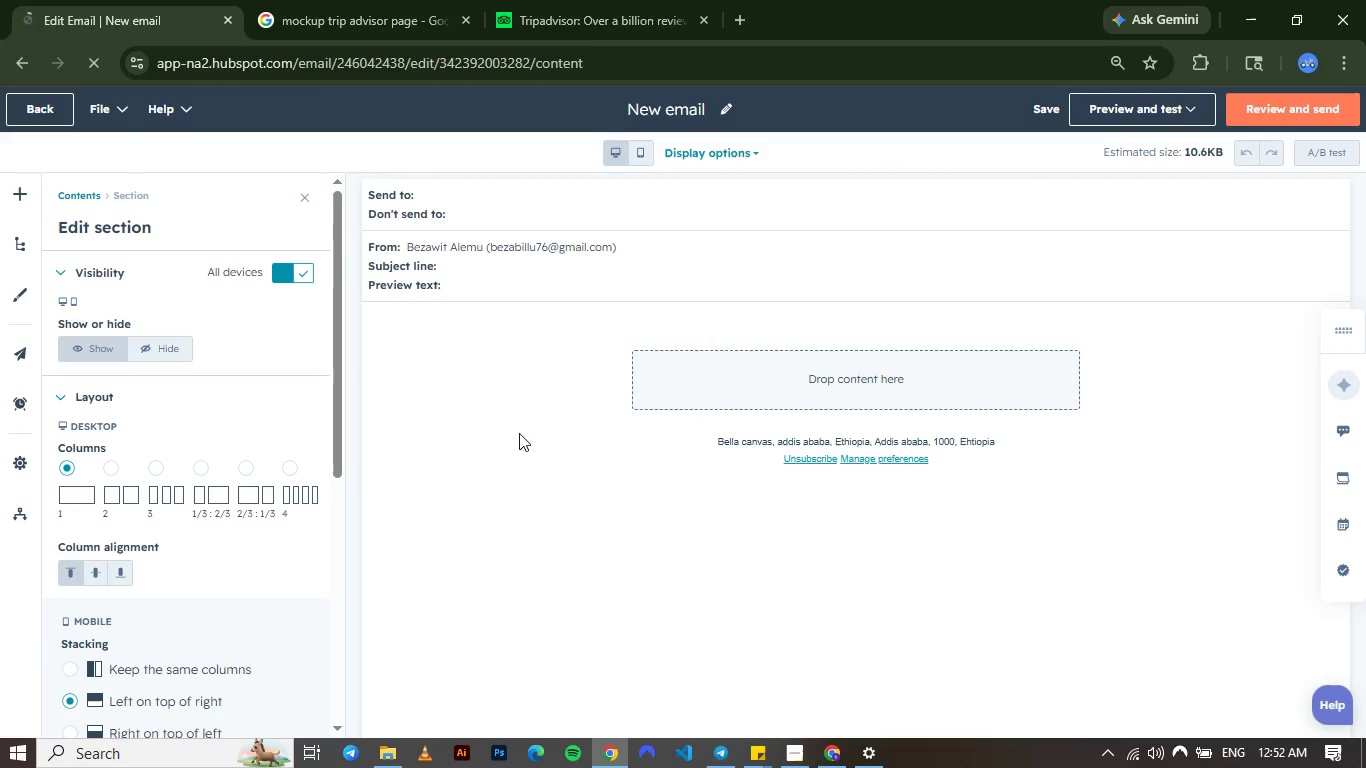 
left_click([519, 433])
 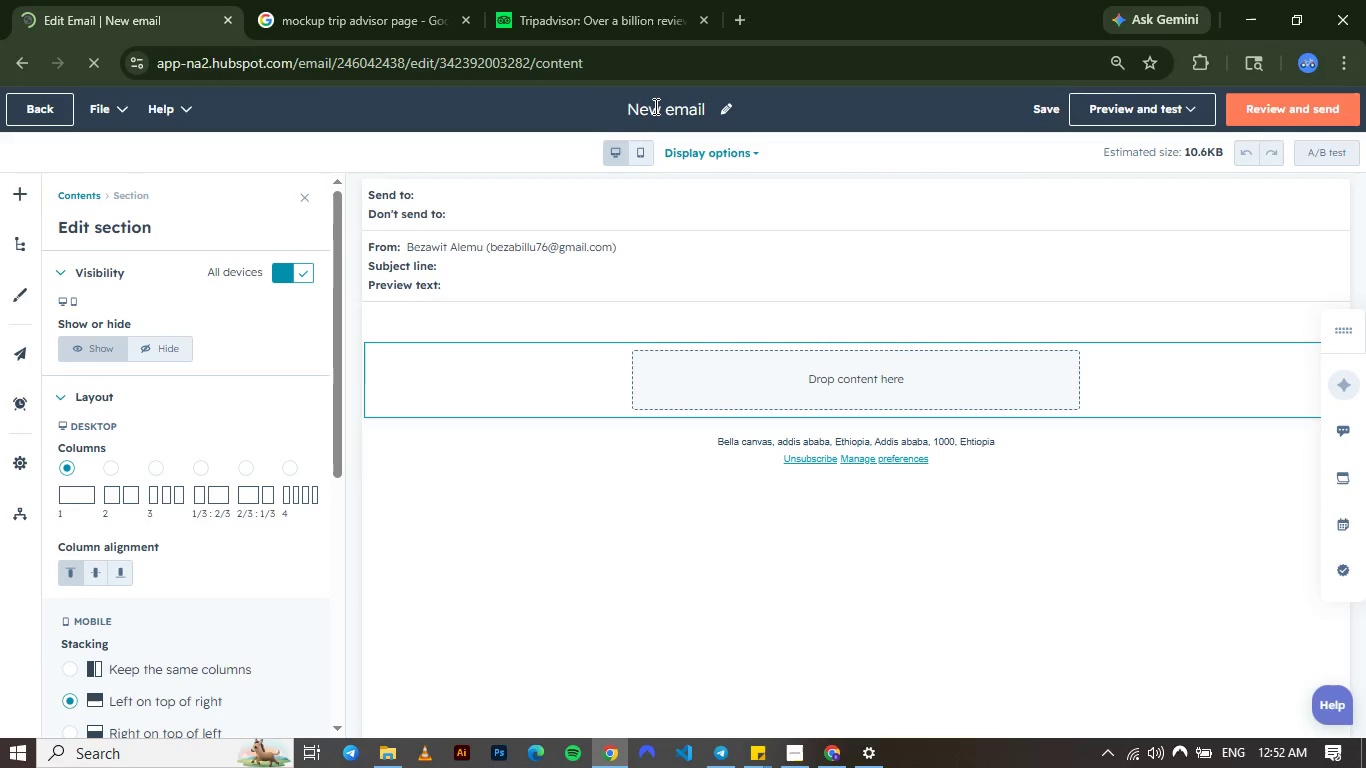 
left_click([654, 106])
 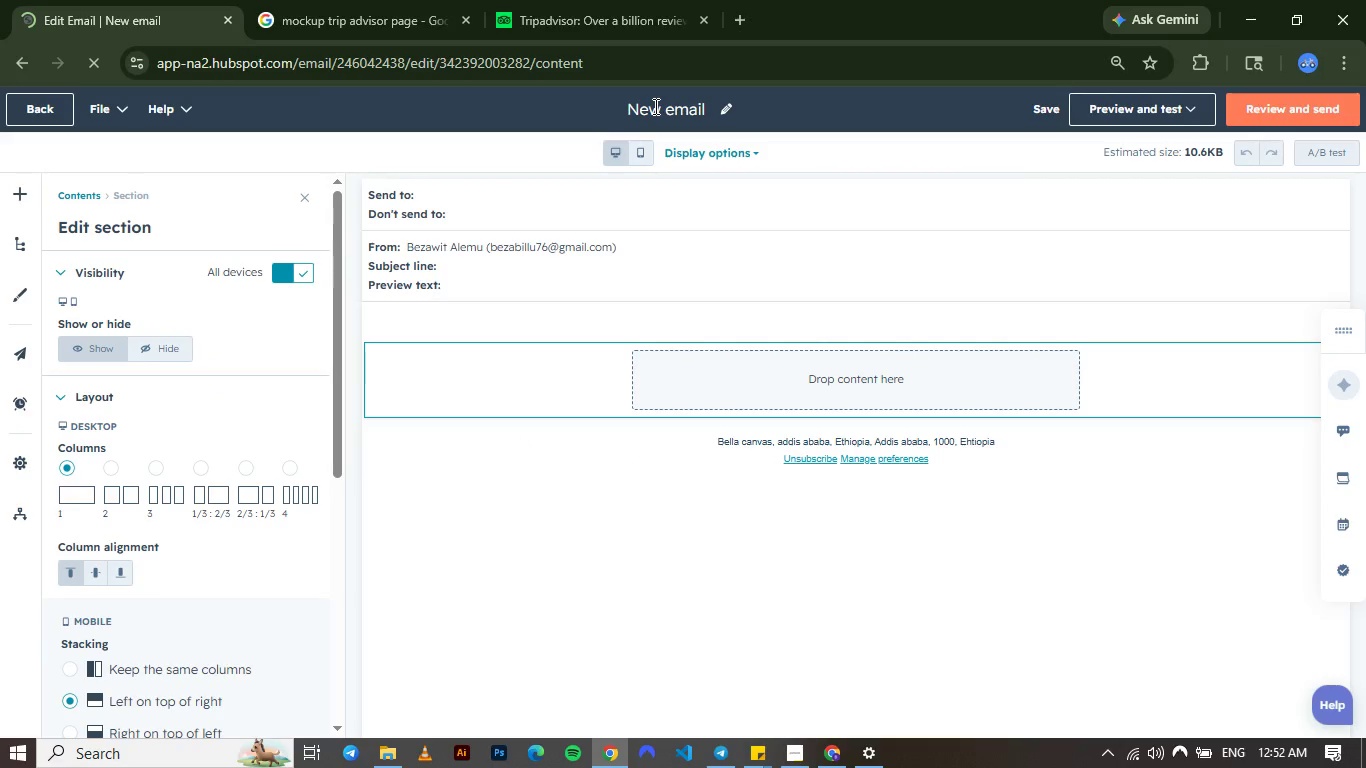 
key(Control+A)
 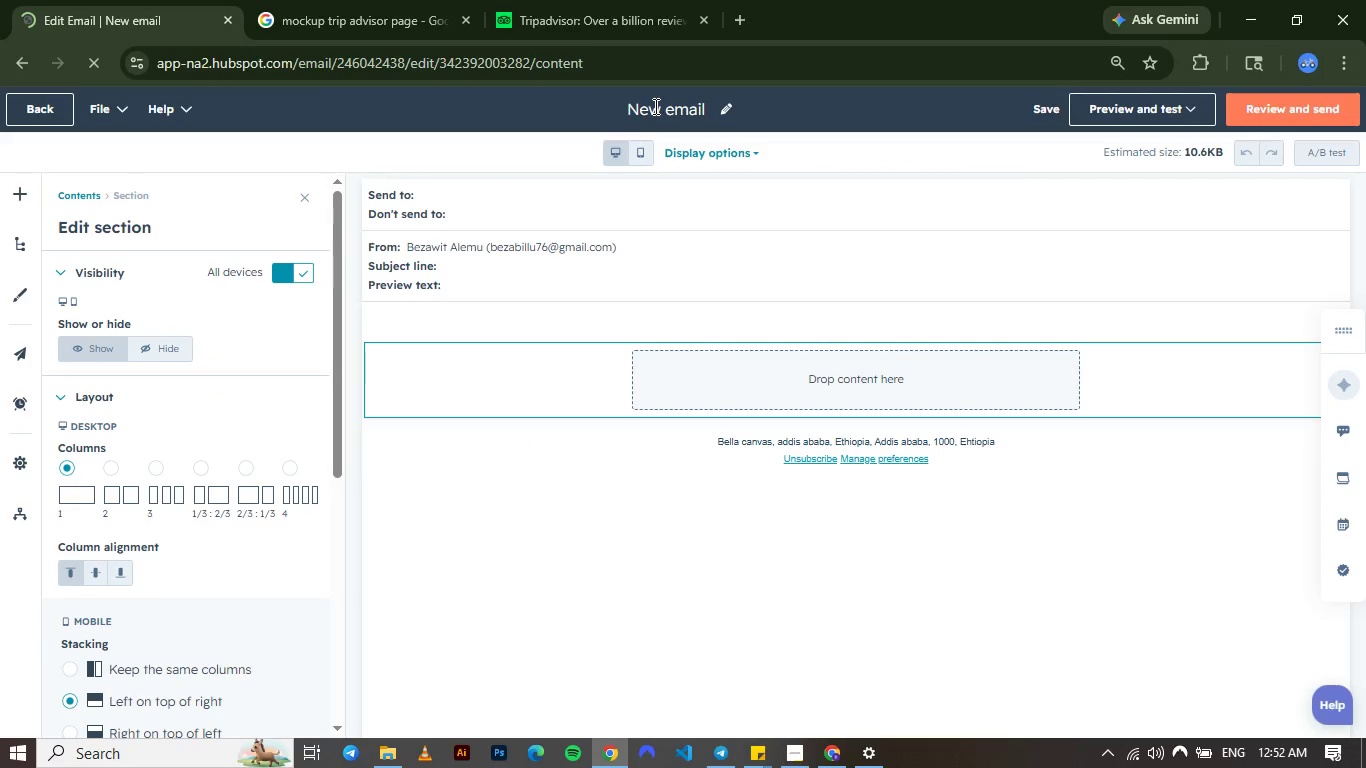 
double_click([654, 106])
 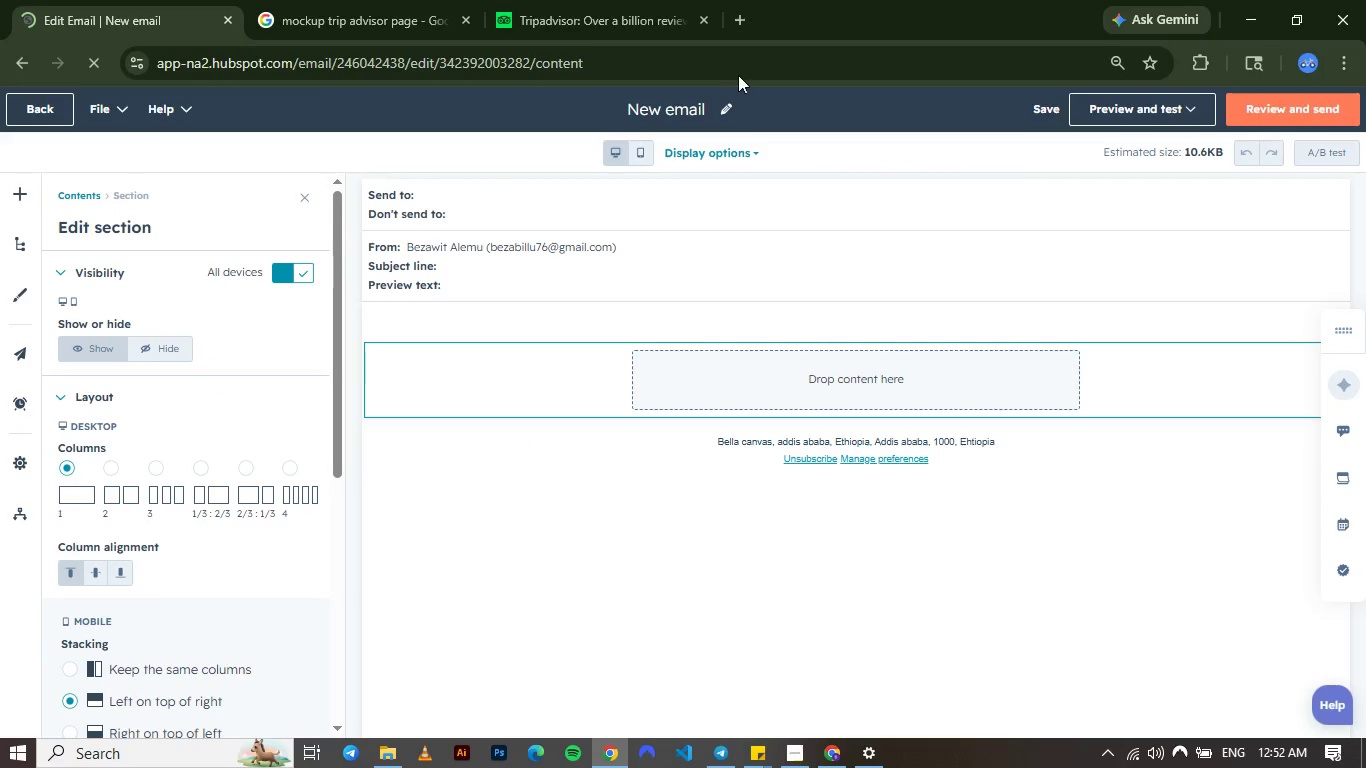 
triple_click([654, 106])
 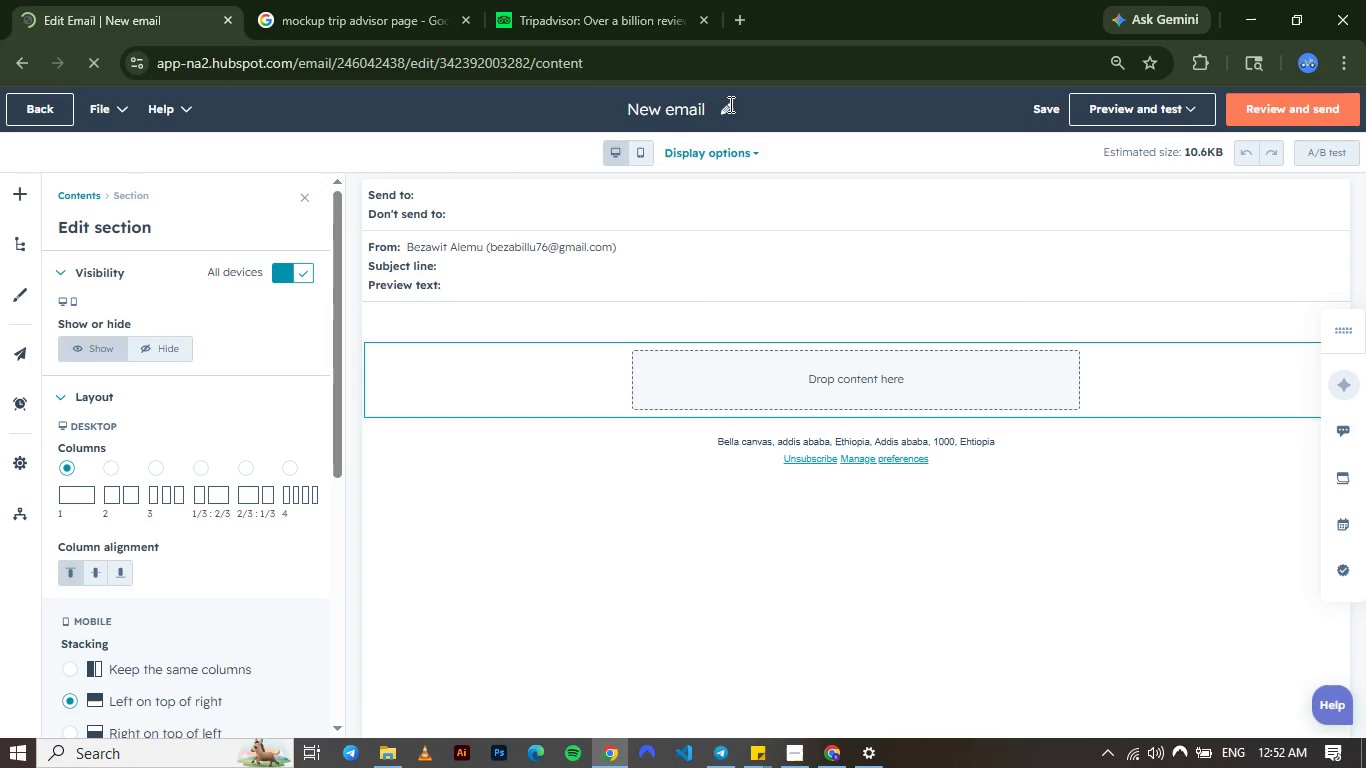 
left_click([729, 104])
 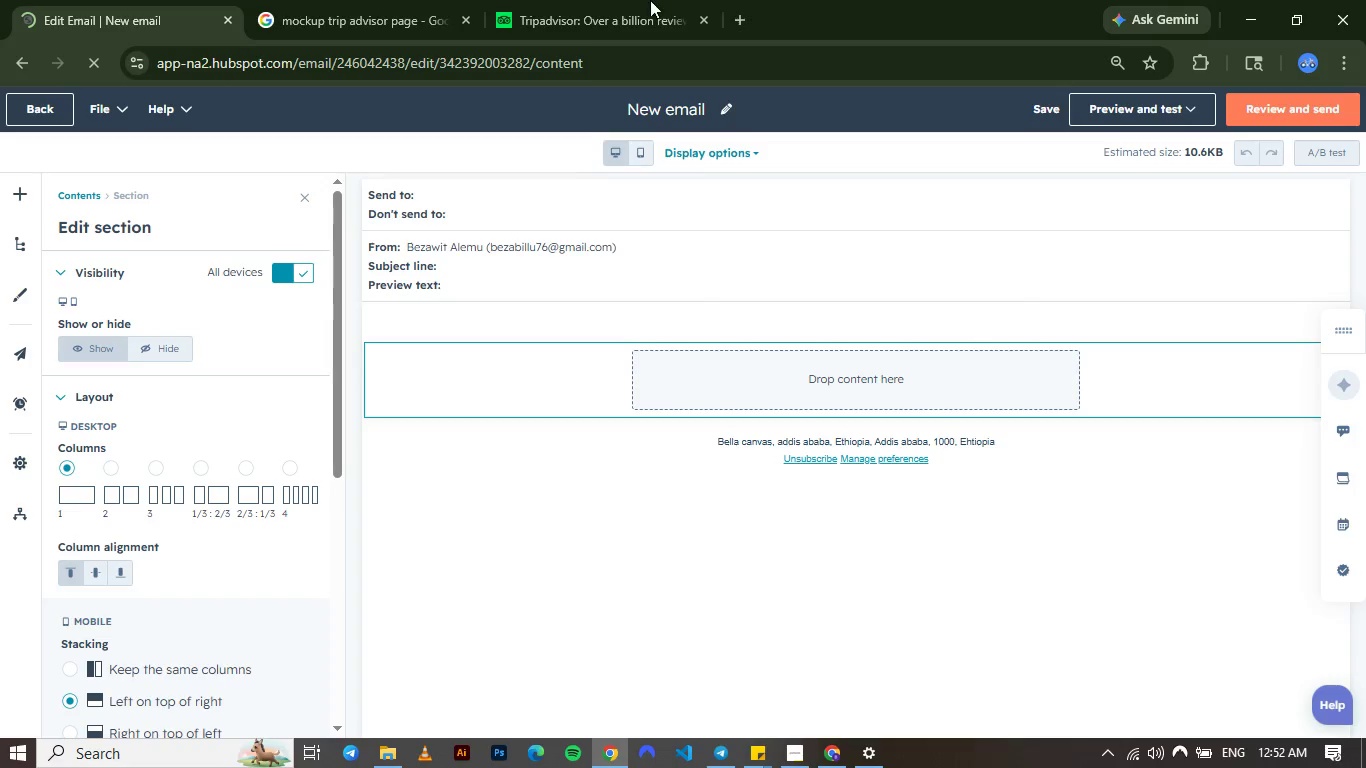 
left_click_drag(start_coordinate=[729, 104], to_coordinate=[650, 0])
 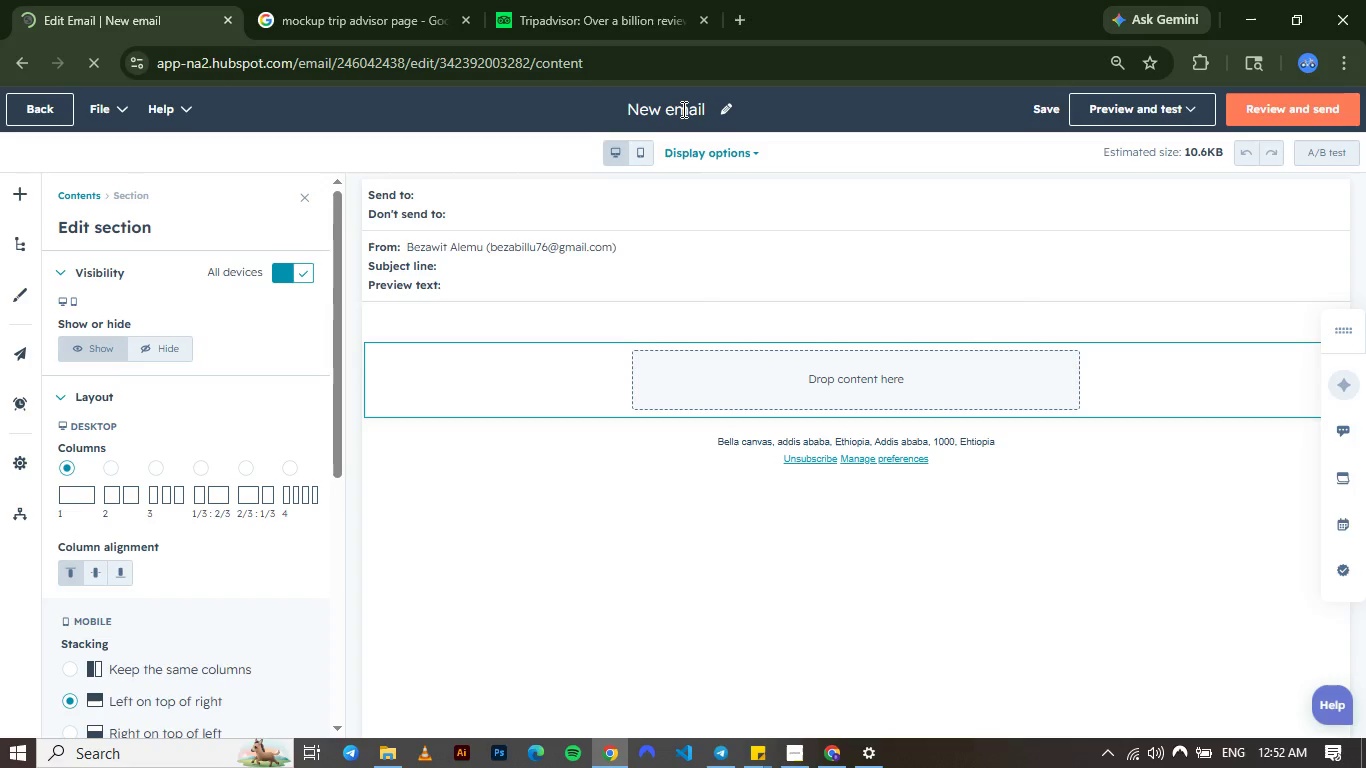 
double_click([682, 109])
 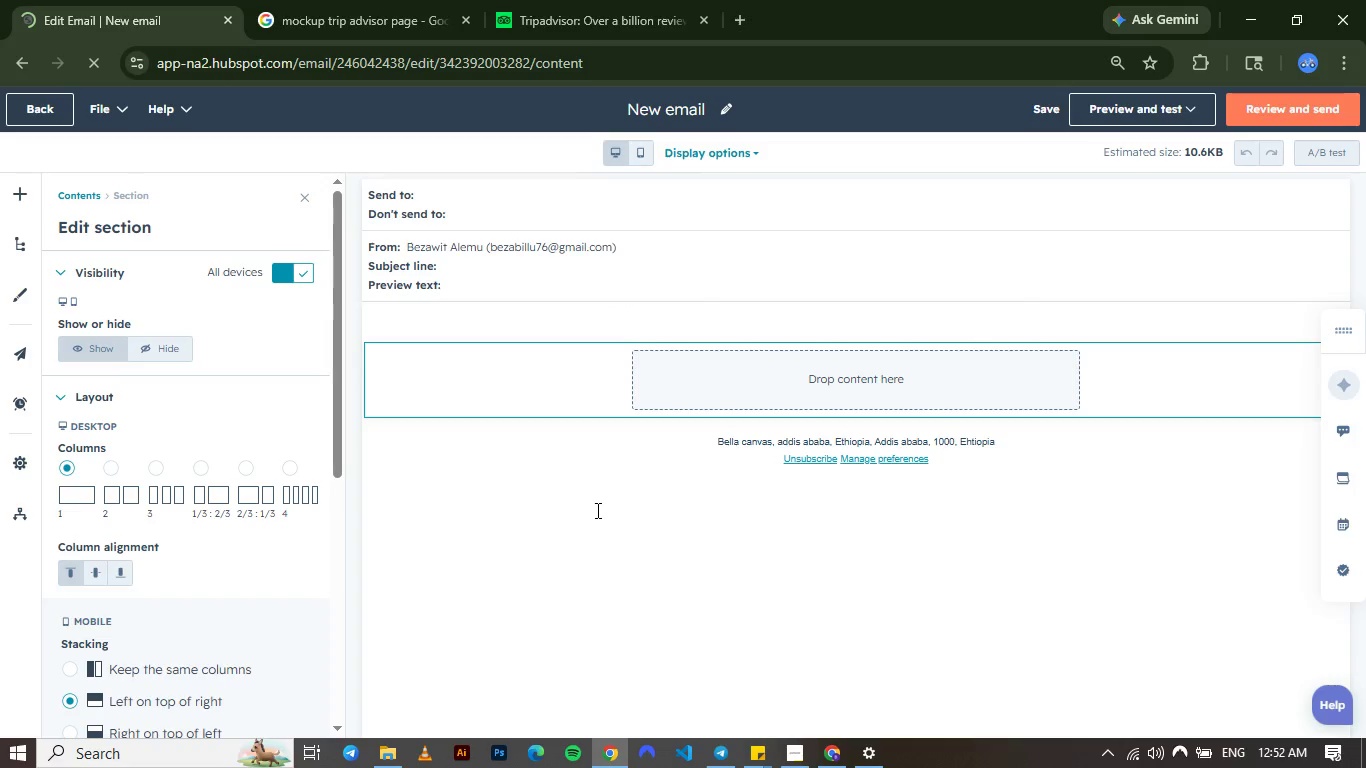 
triple_click([682, 109])
 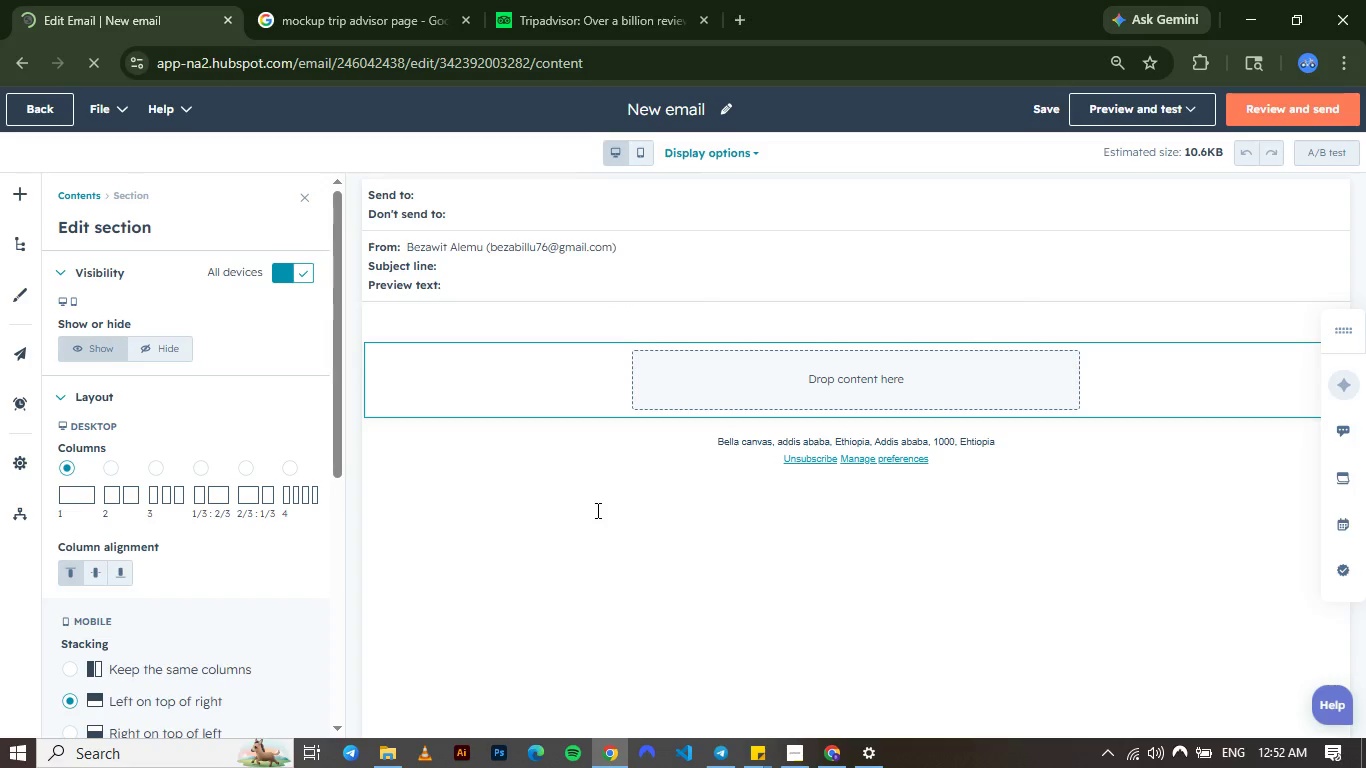 
triple_click([682, 109])
 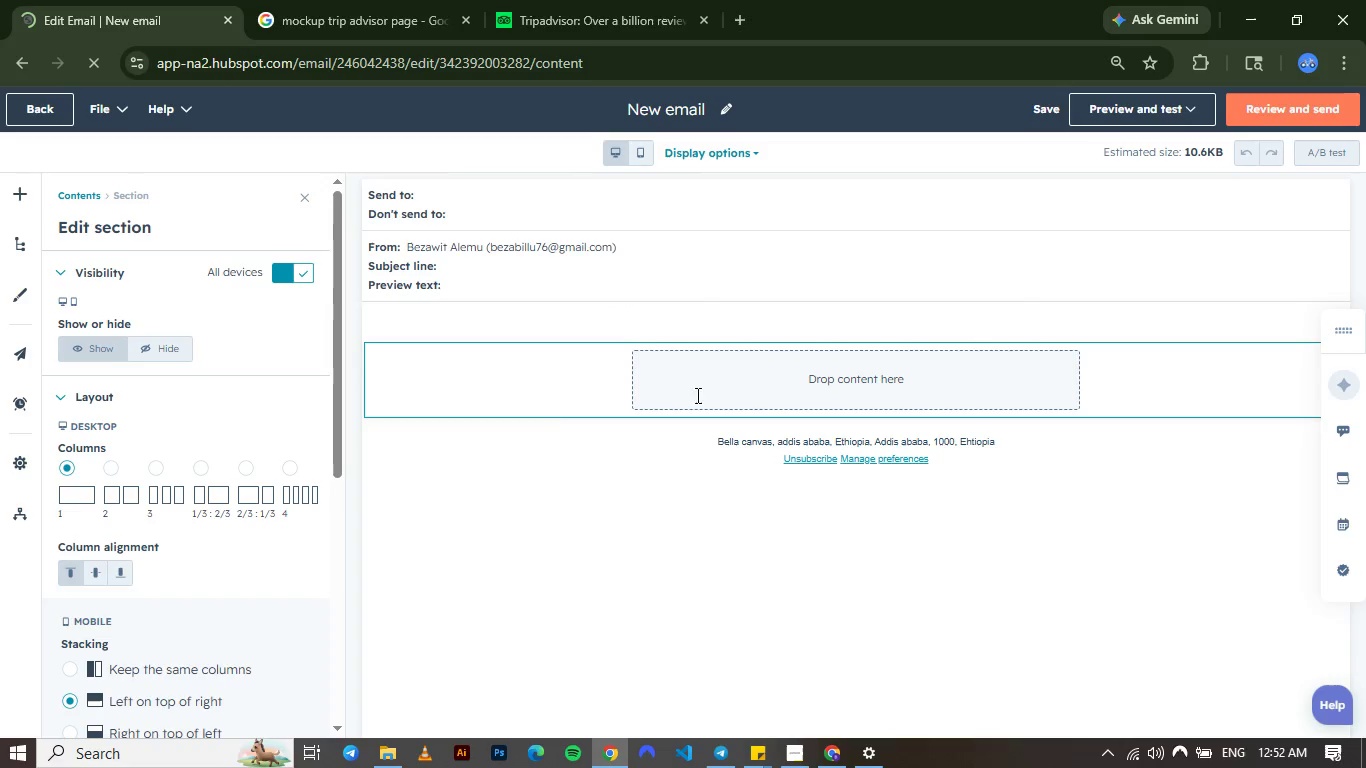 
left_click([696, 395])
 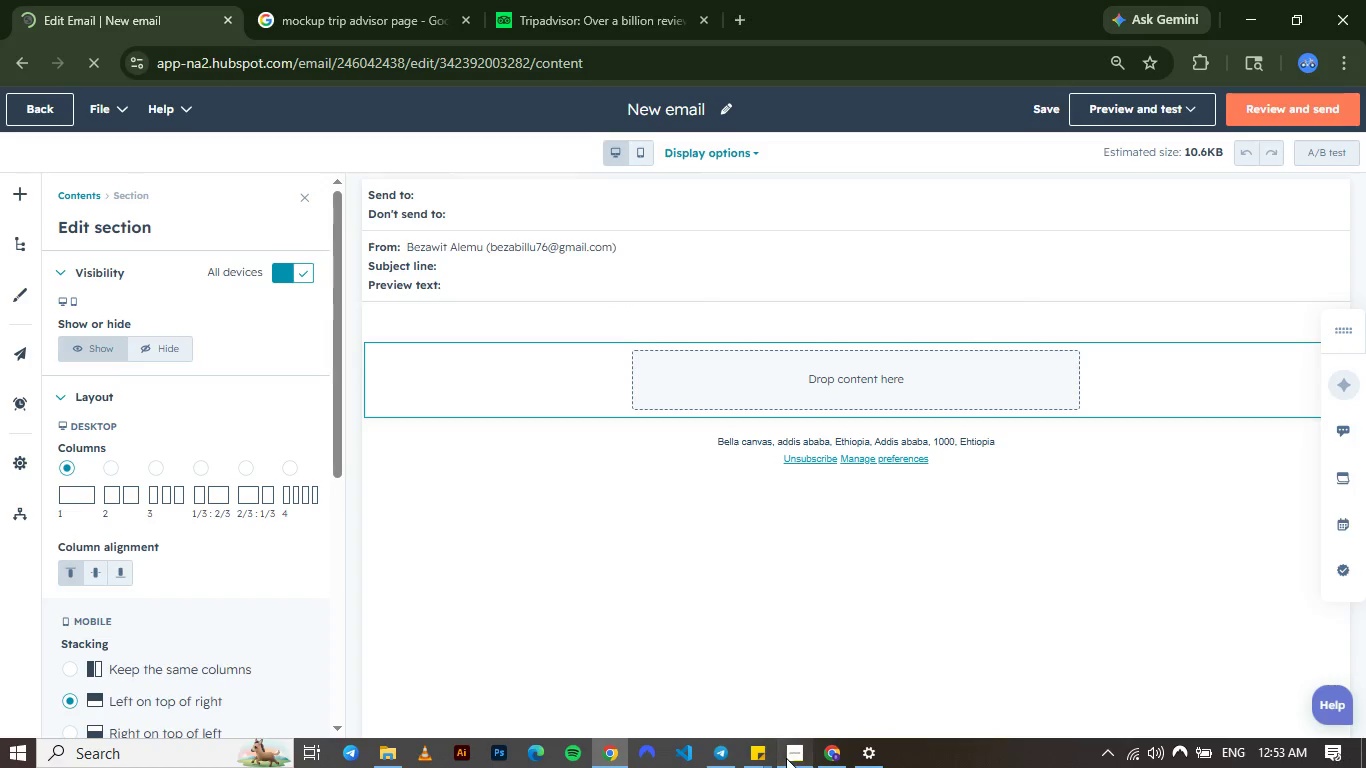 
left_click([786, 758])